 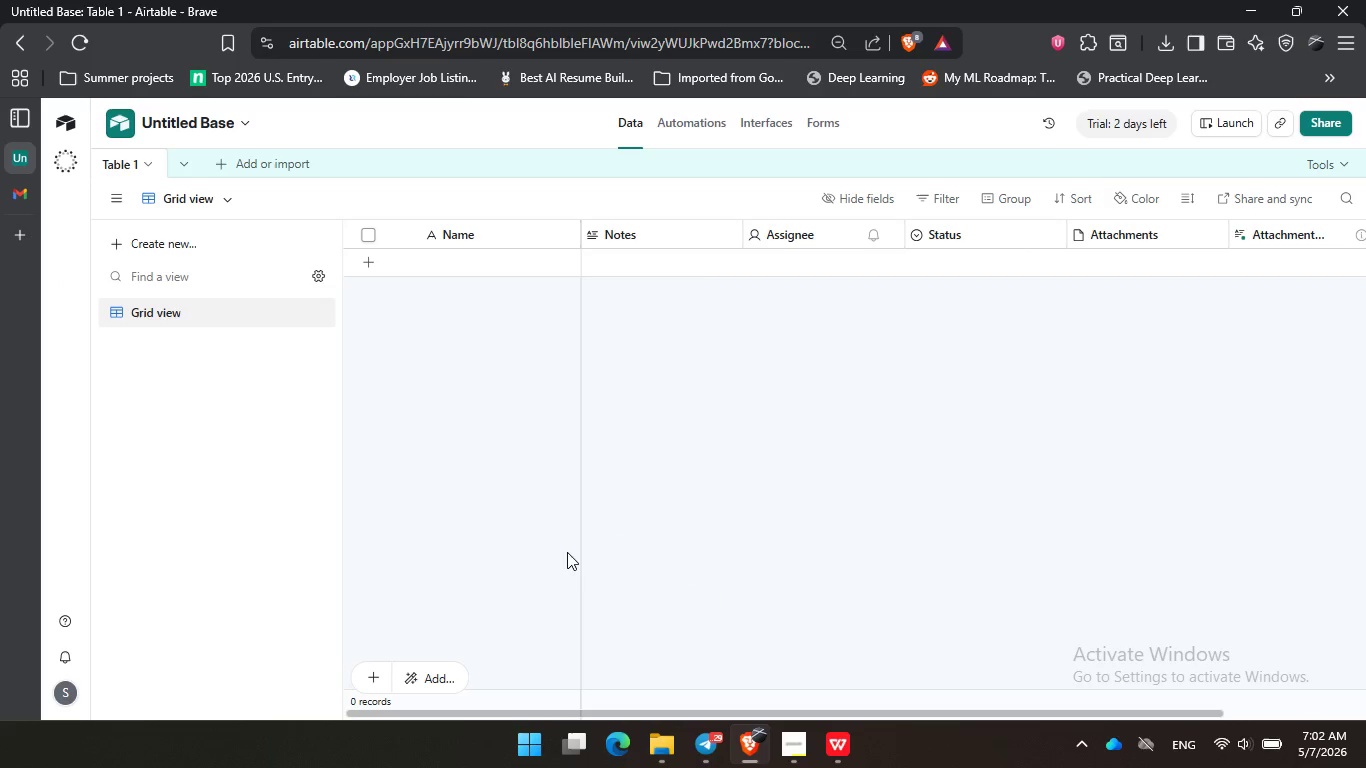 
double_click([180, 117])
 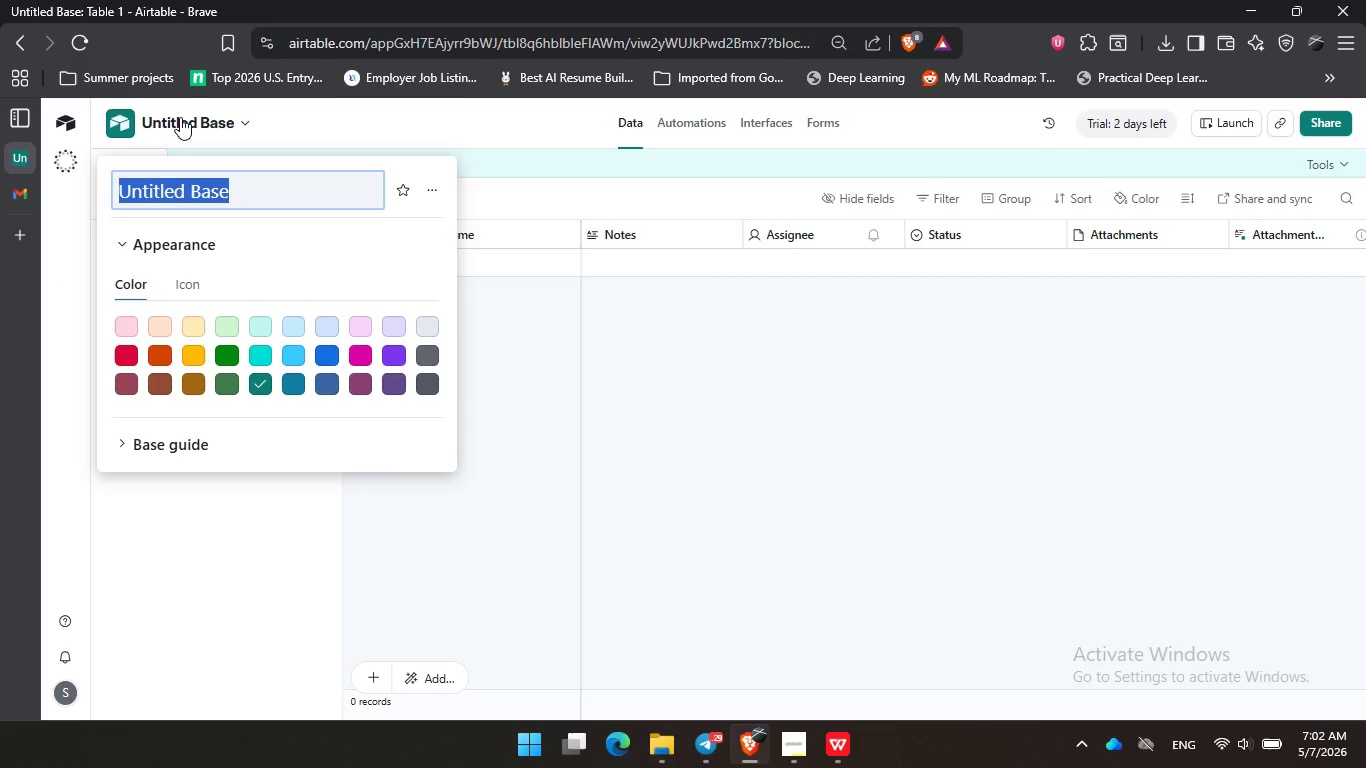 
wait(10.2)
 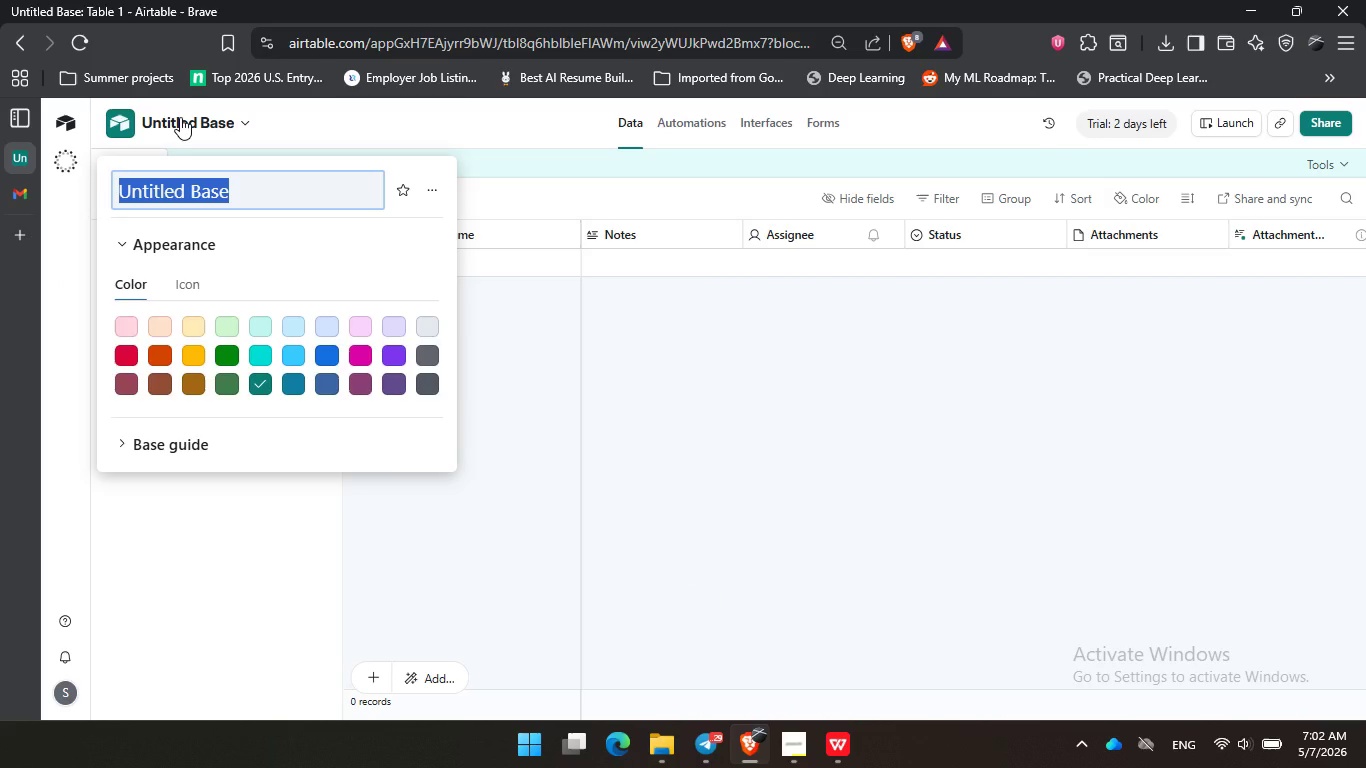 
hold_key(key=ShiftLeft, duration=0.38)
 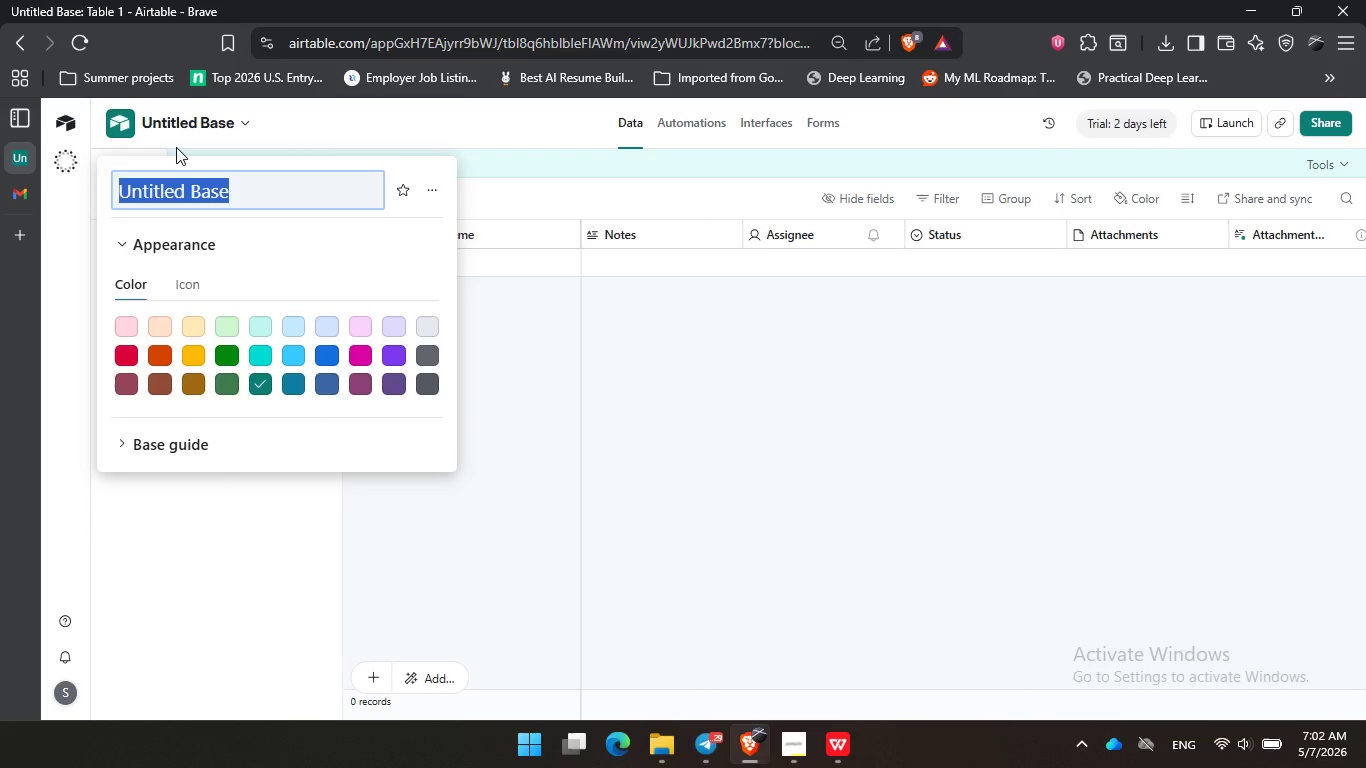 
type(Competitive Landscape Database for Fractional Executive Consulting )
key(Backspace)
 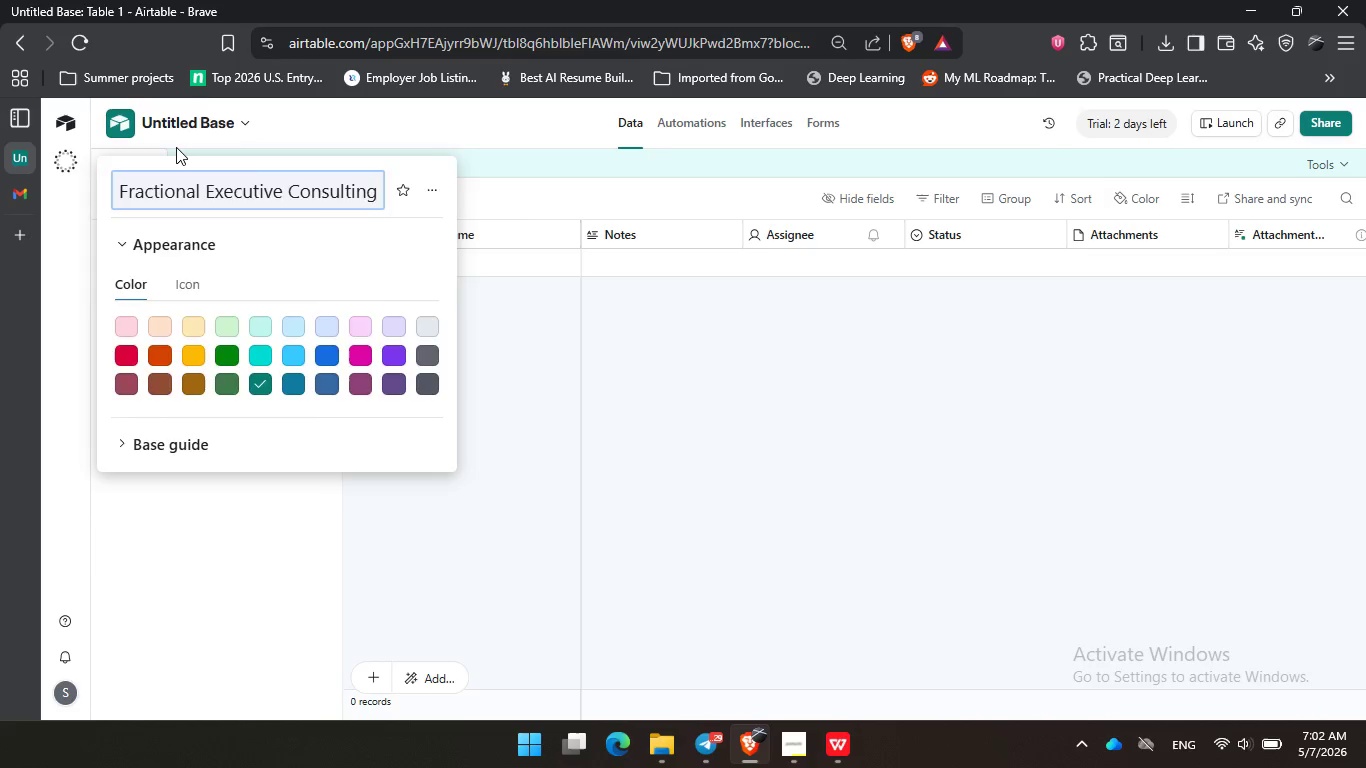 
key(Enter)
 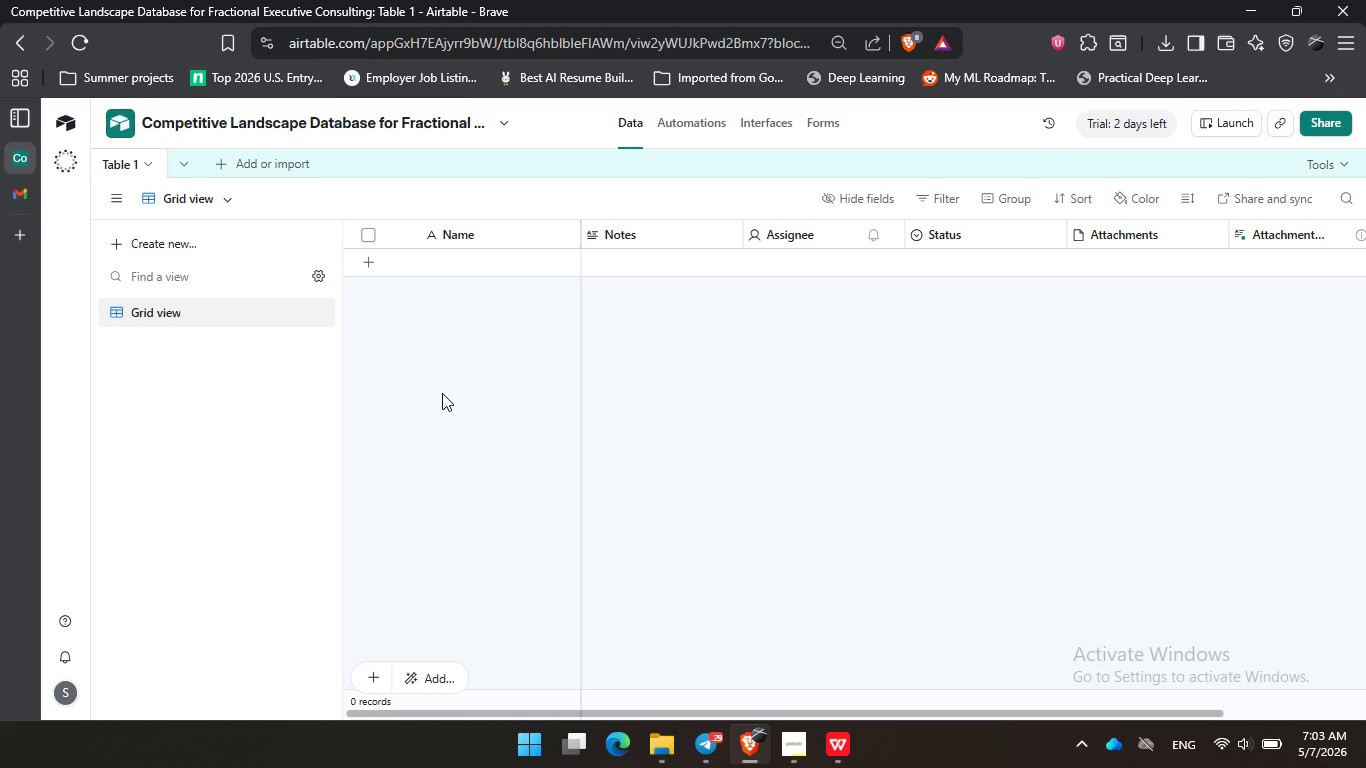 
wait(15.0)
 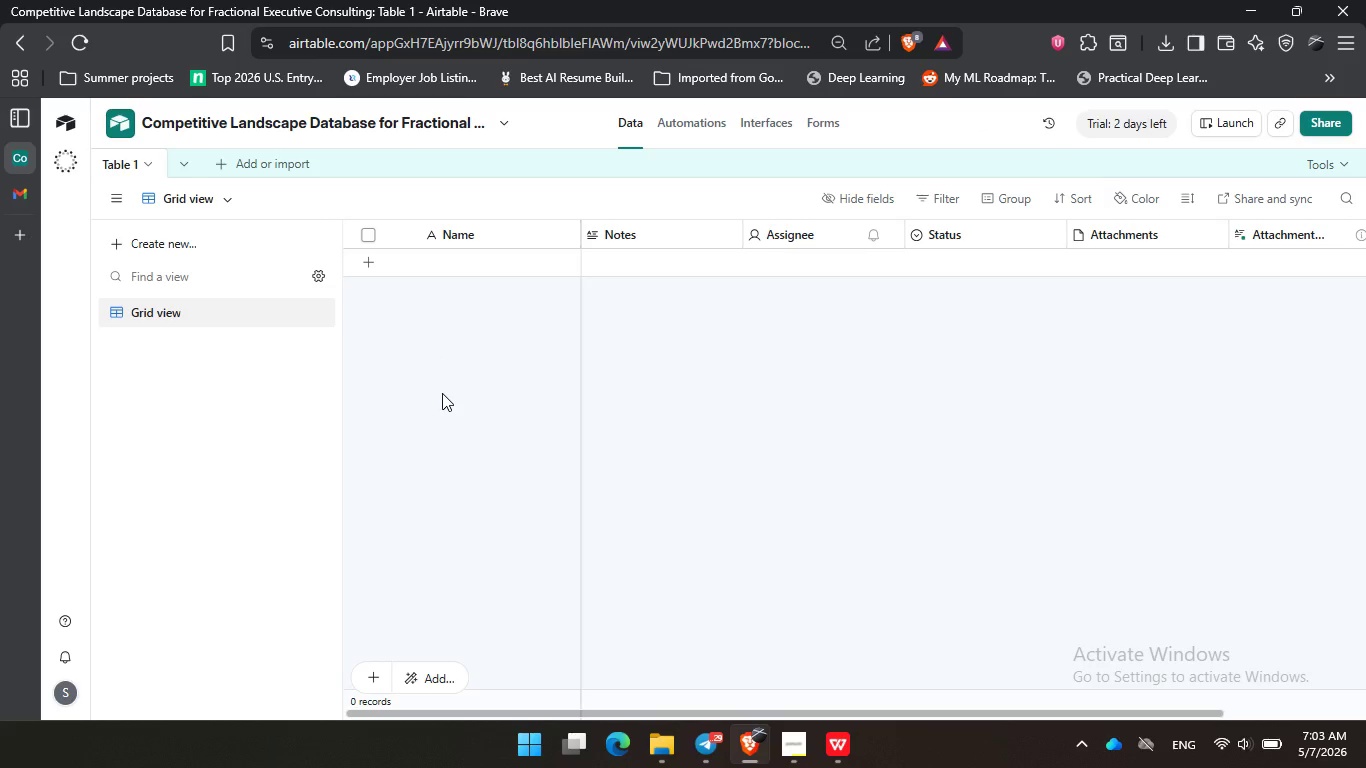 
left_click([799, 761])